 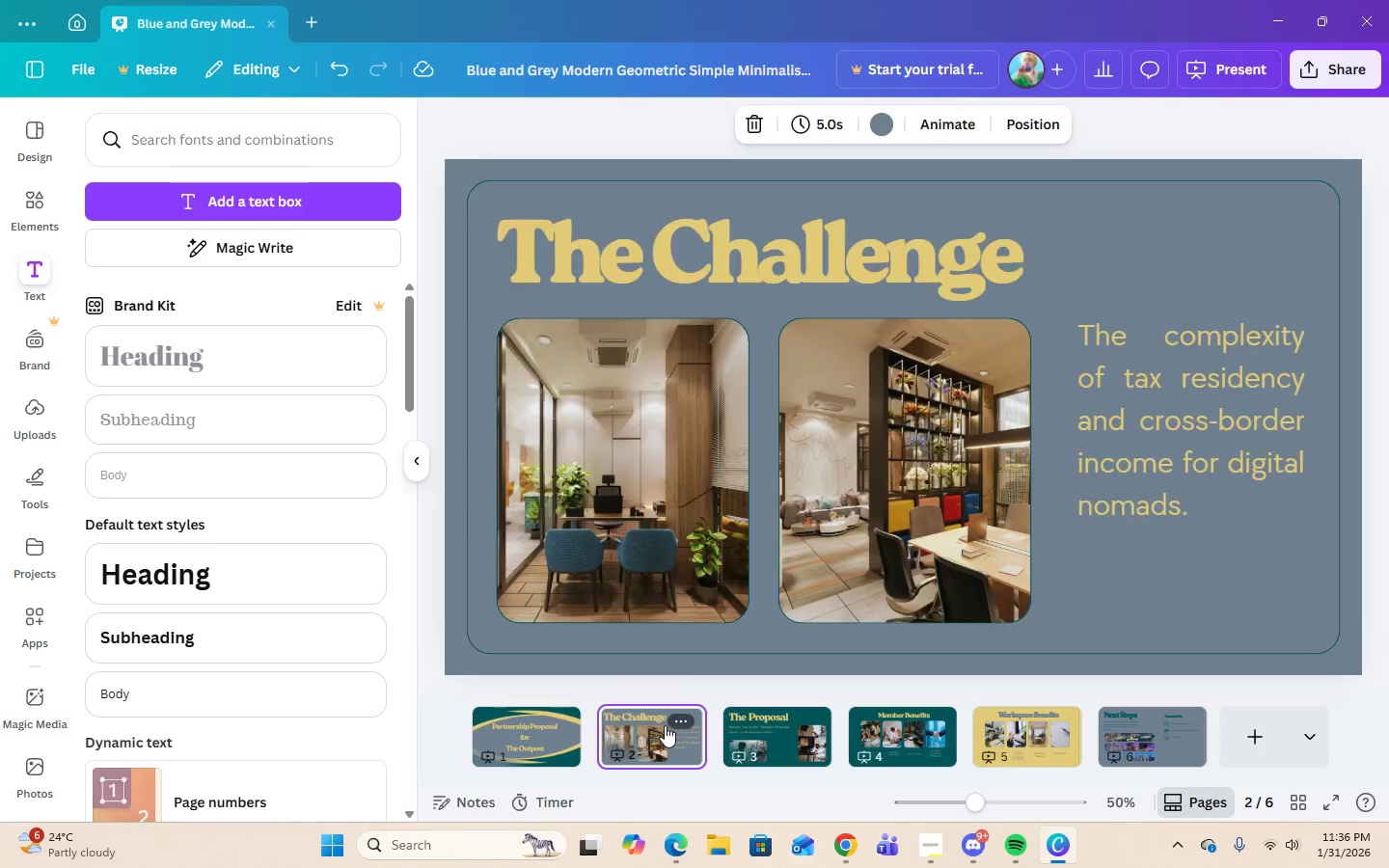 
left_click([820, 748])
 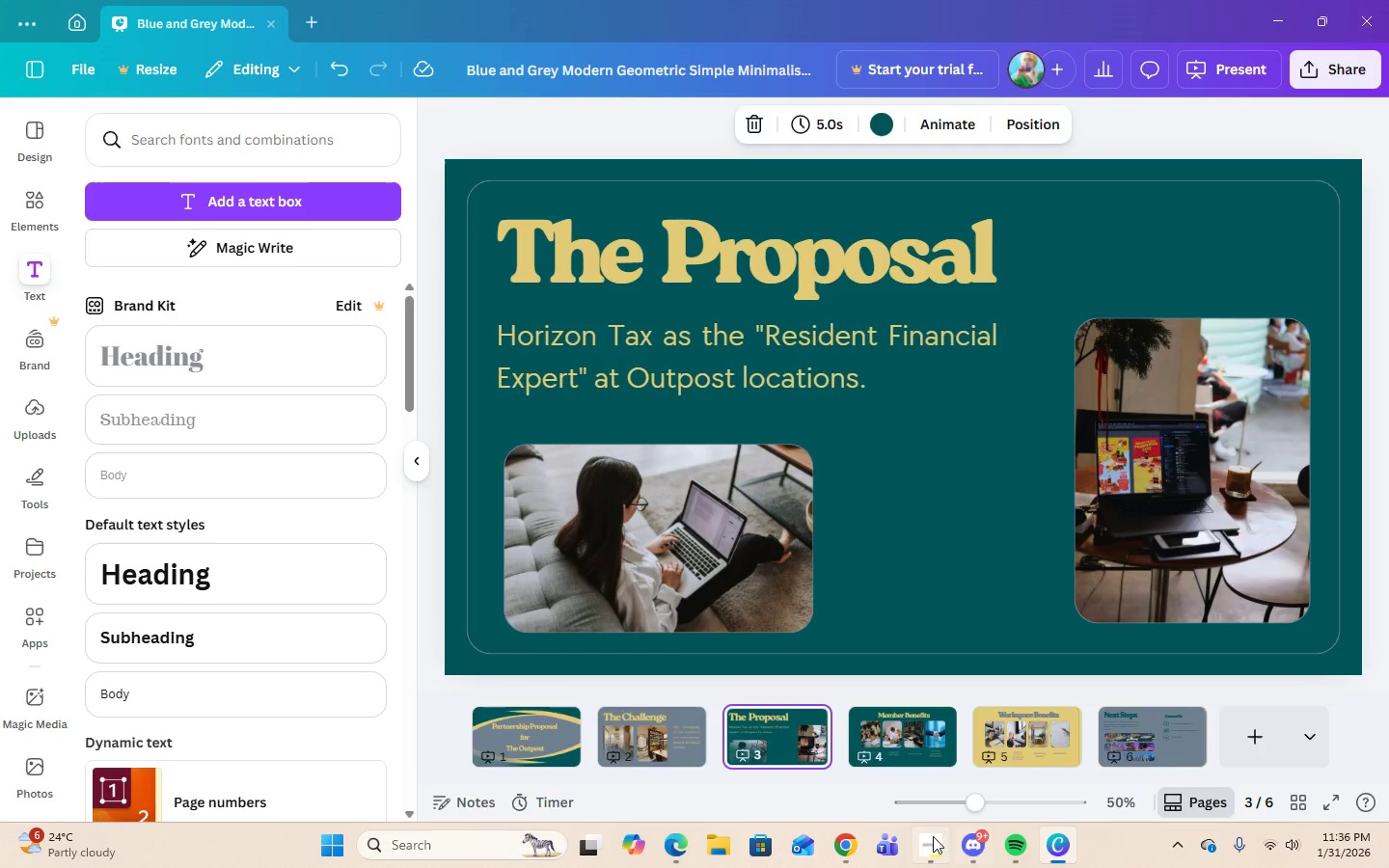 
left_click([927, 841])
 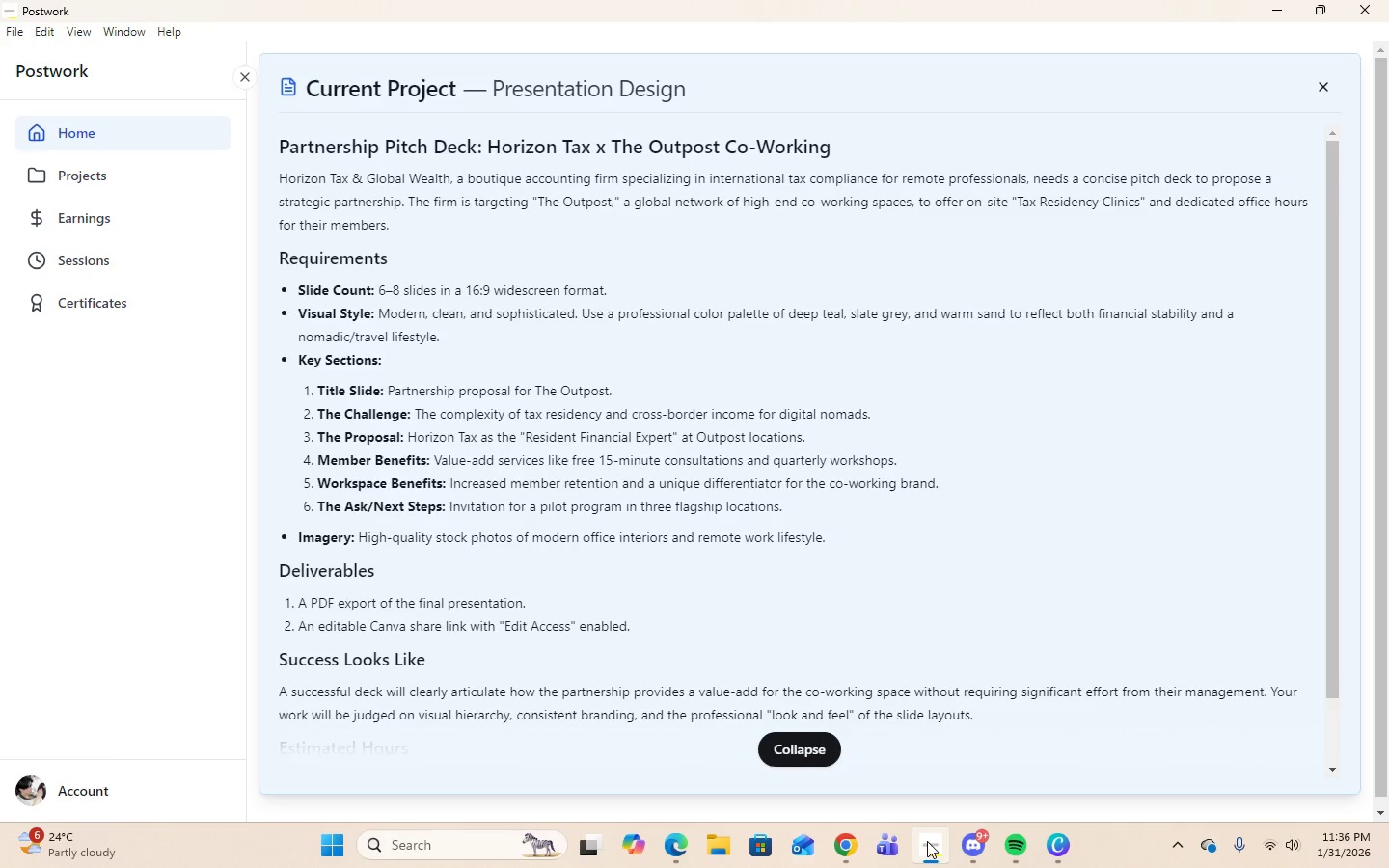 
left_click([1062, 858])
 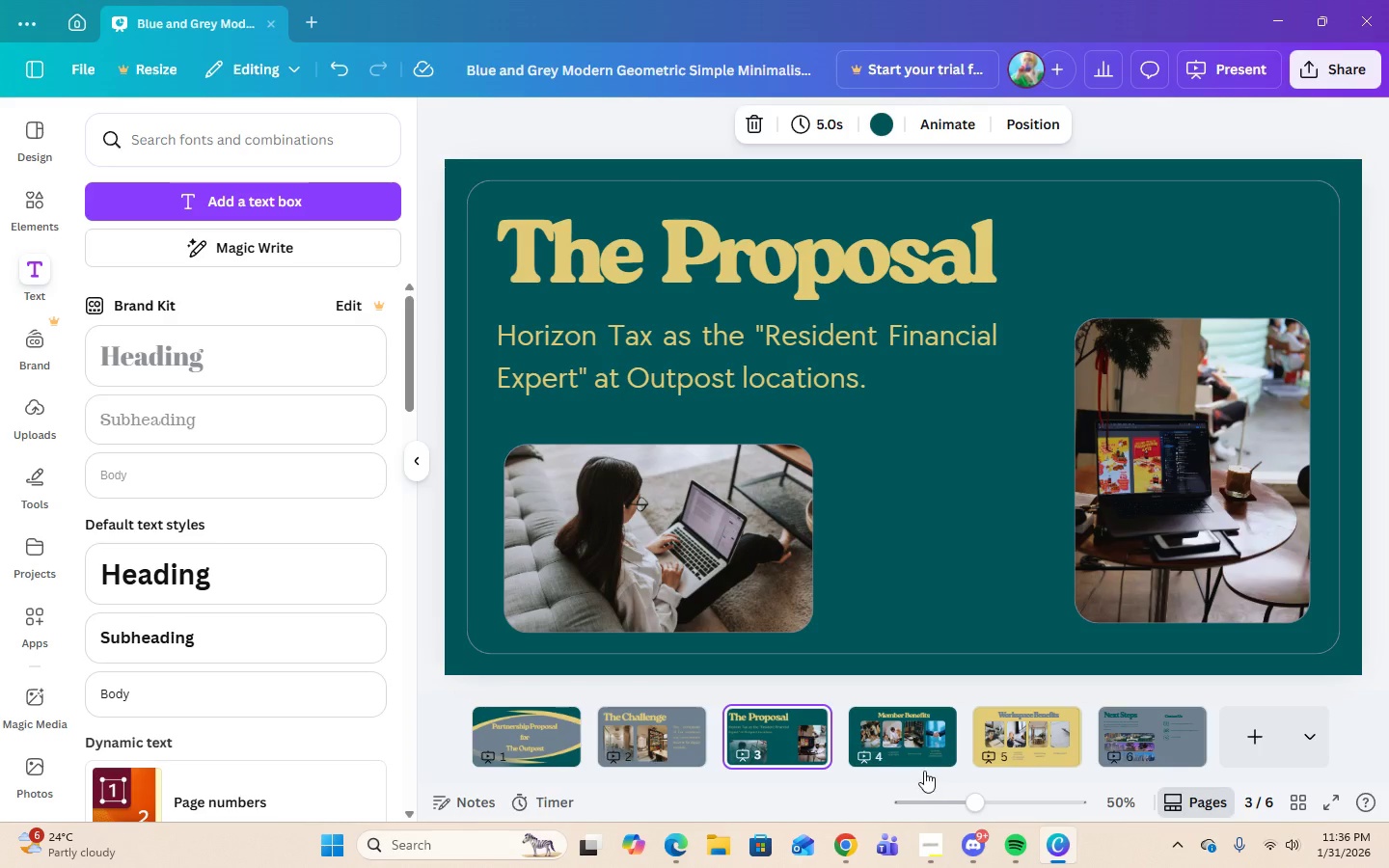 
left_click([918, 757])
 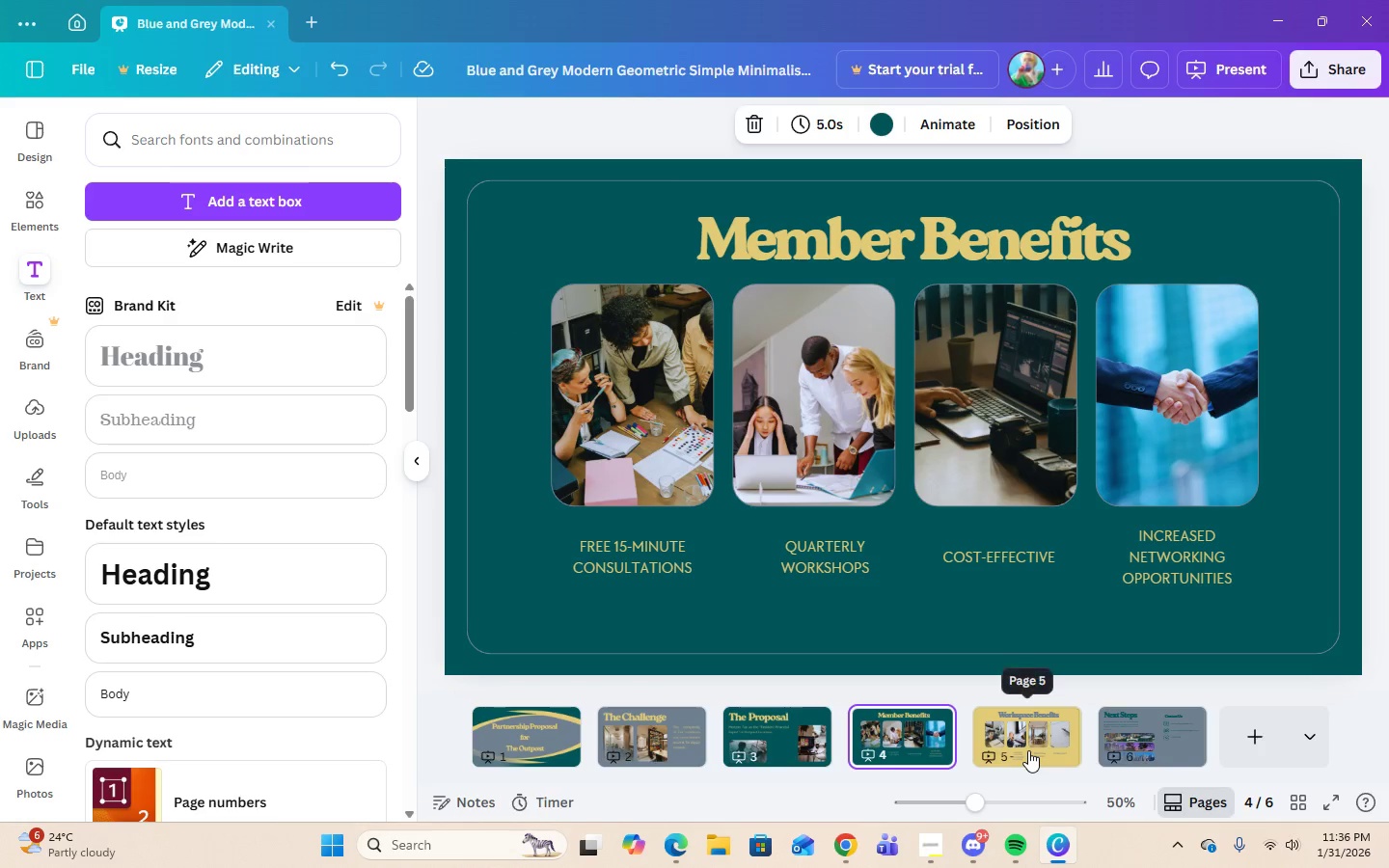 
left_click([1028, 750])
 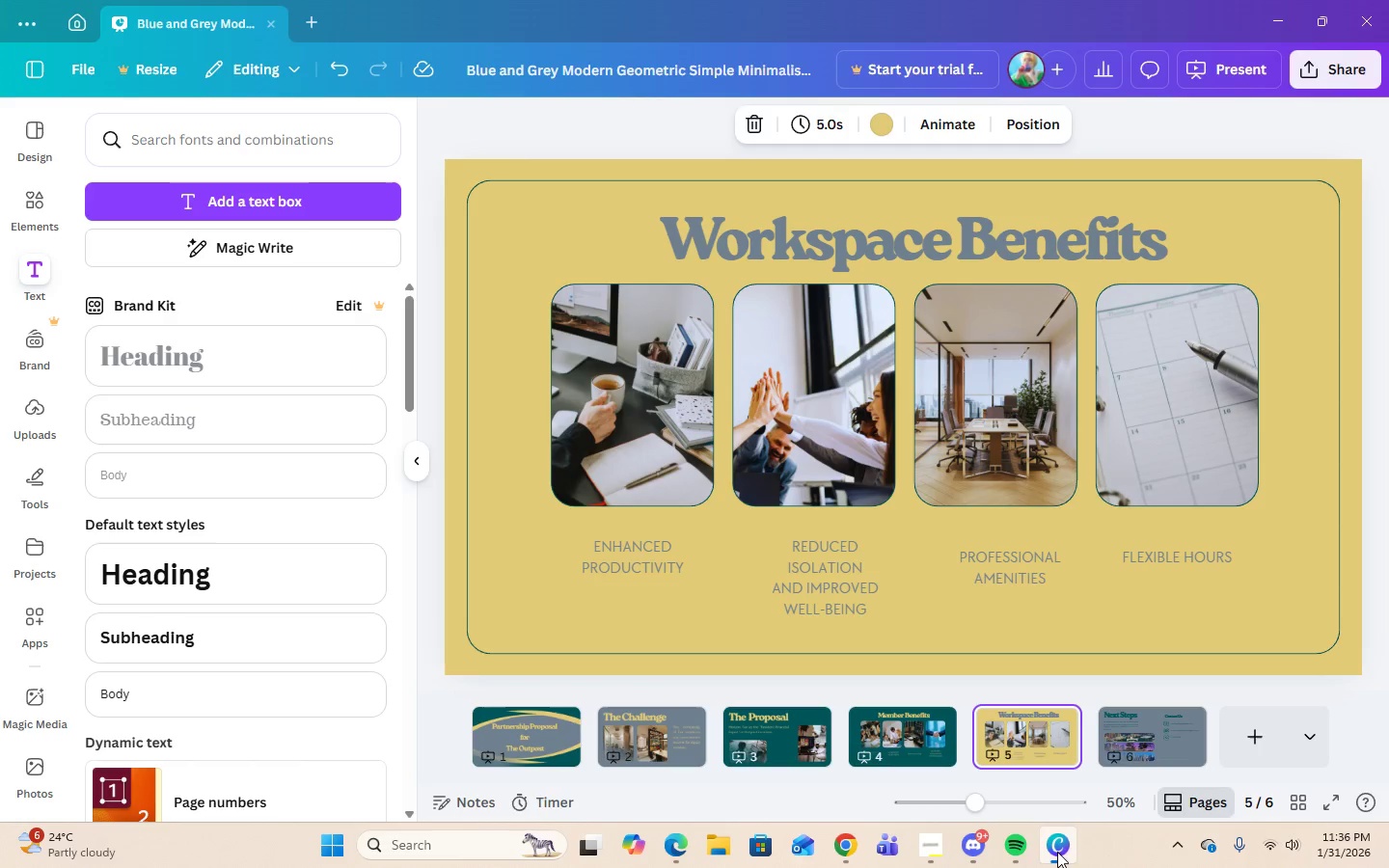 
left_click([928, 860])